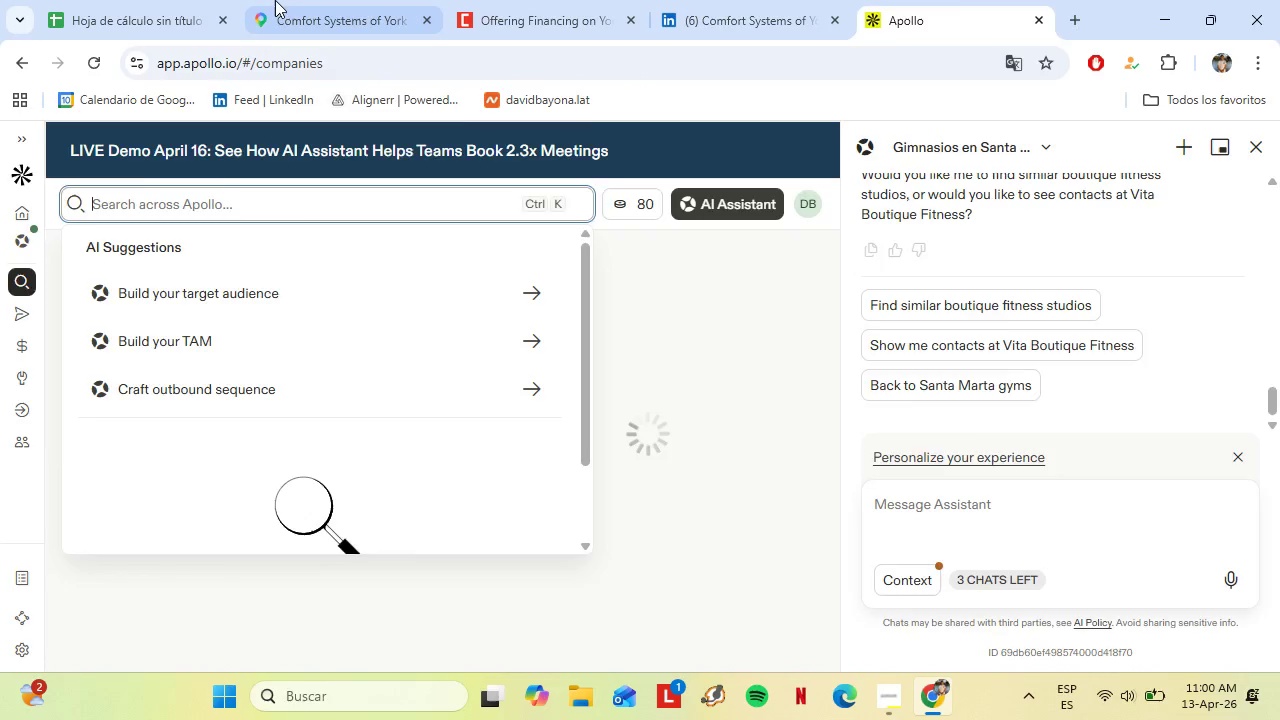 
left_click([299, 0])
 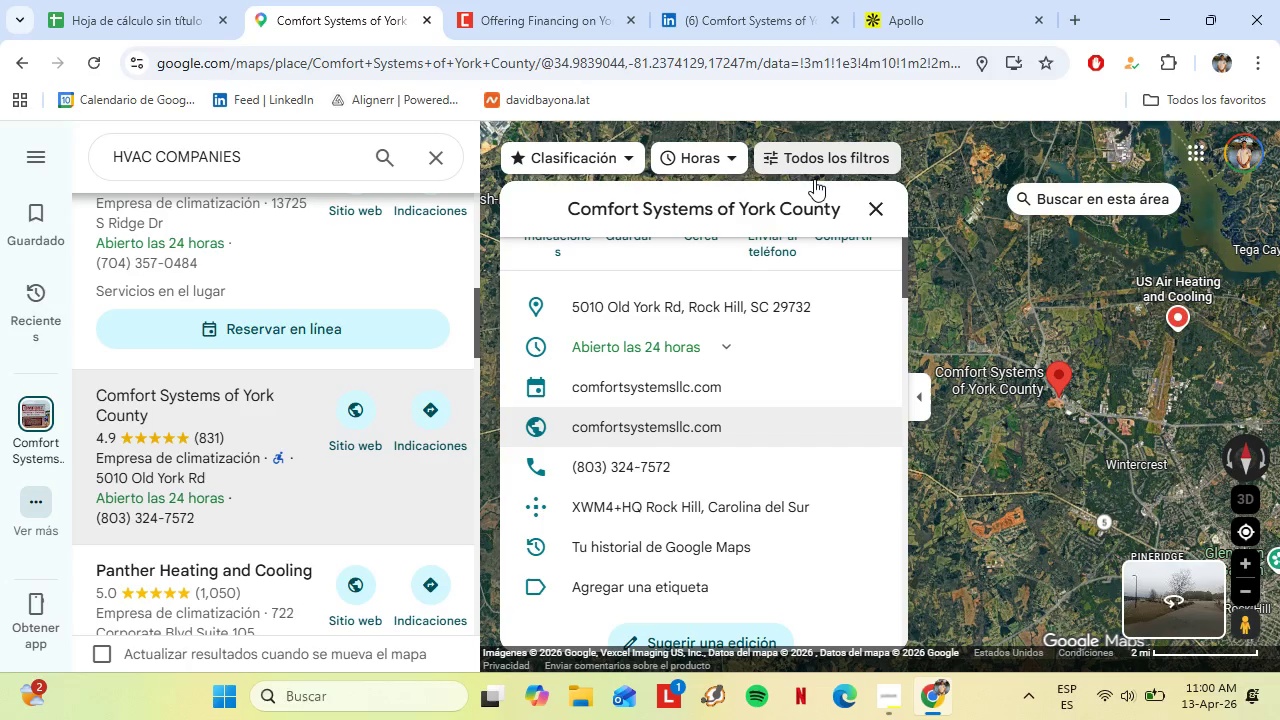 
left_click_drag(start_coordinate=[846, 211], to_coordinate=[840, 211])
 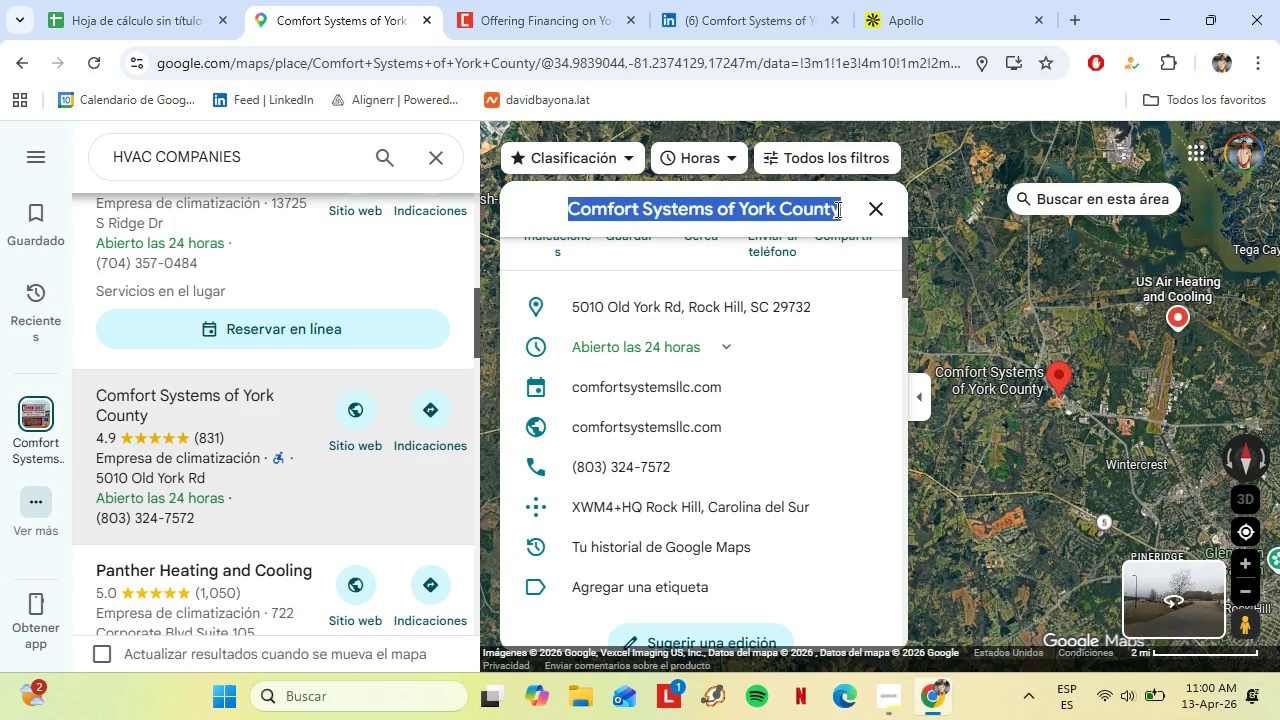 
key(Control+C)
 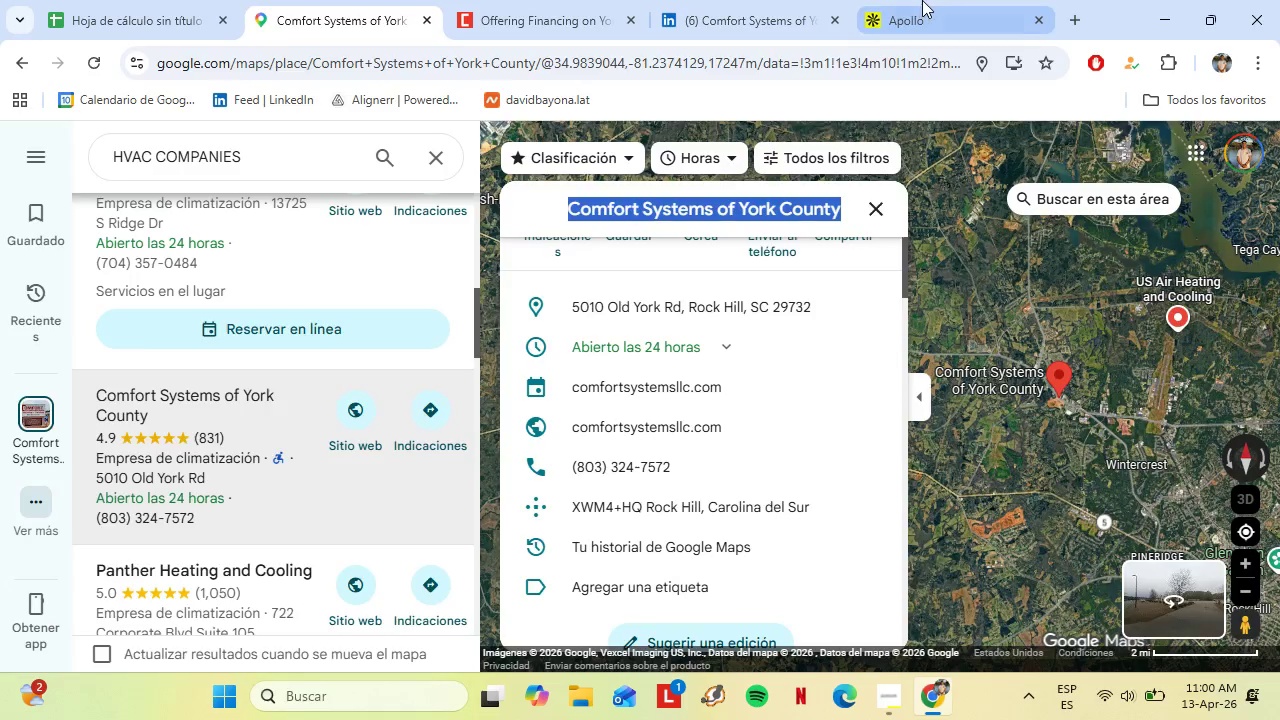 
left_click([922, 0])
 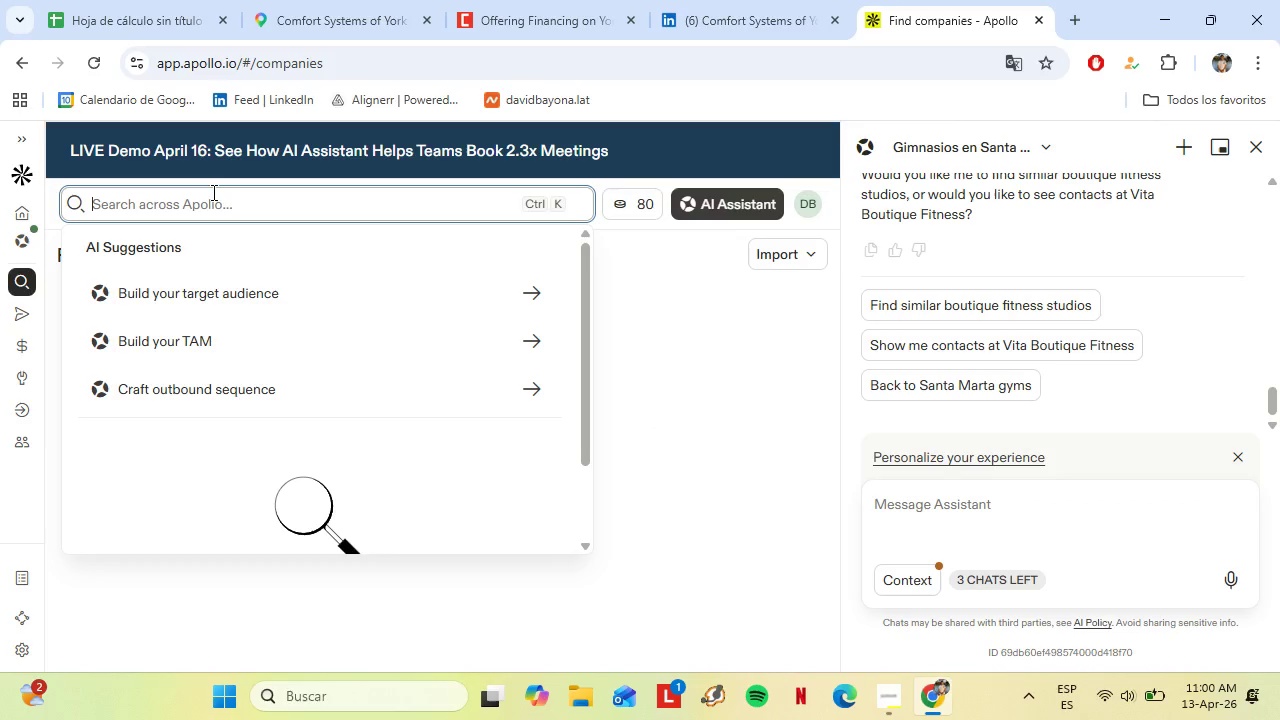 
key(Control+V)
 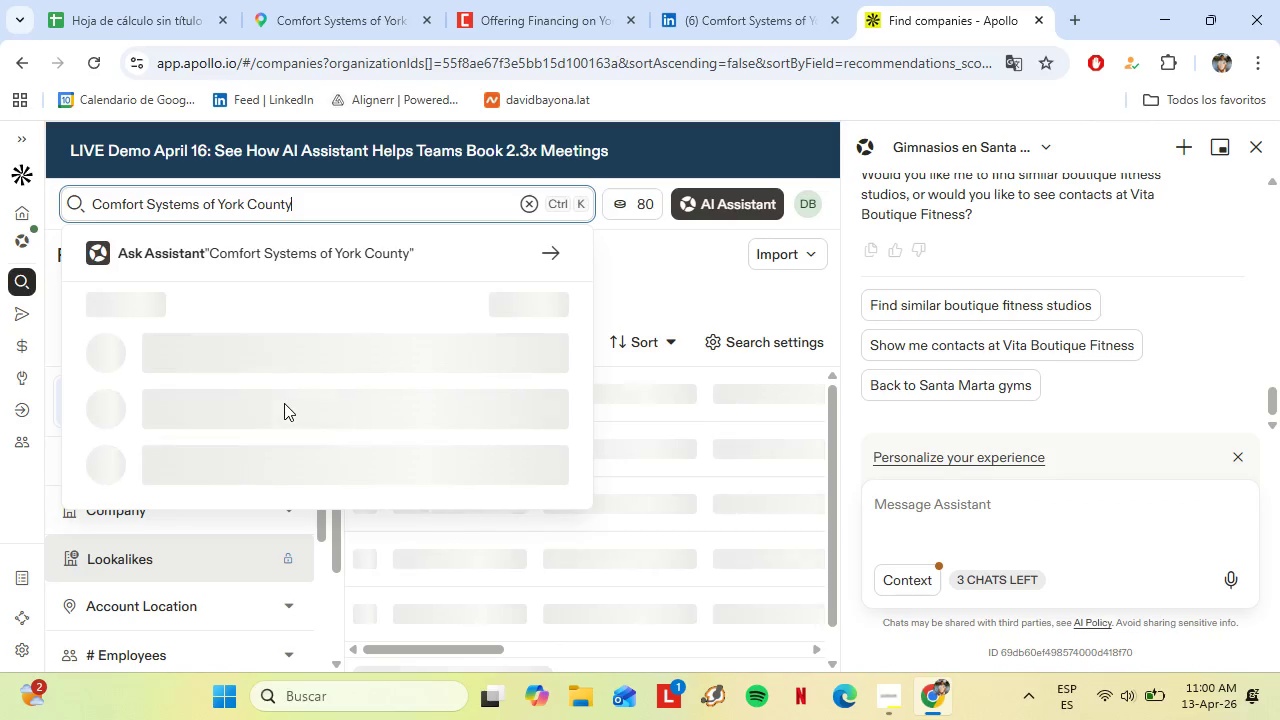 
wait(8.81)
 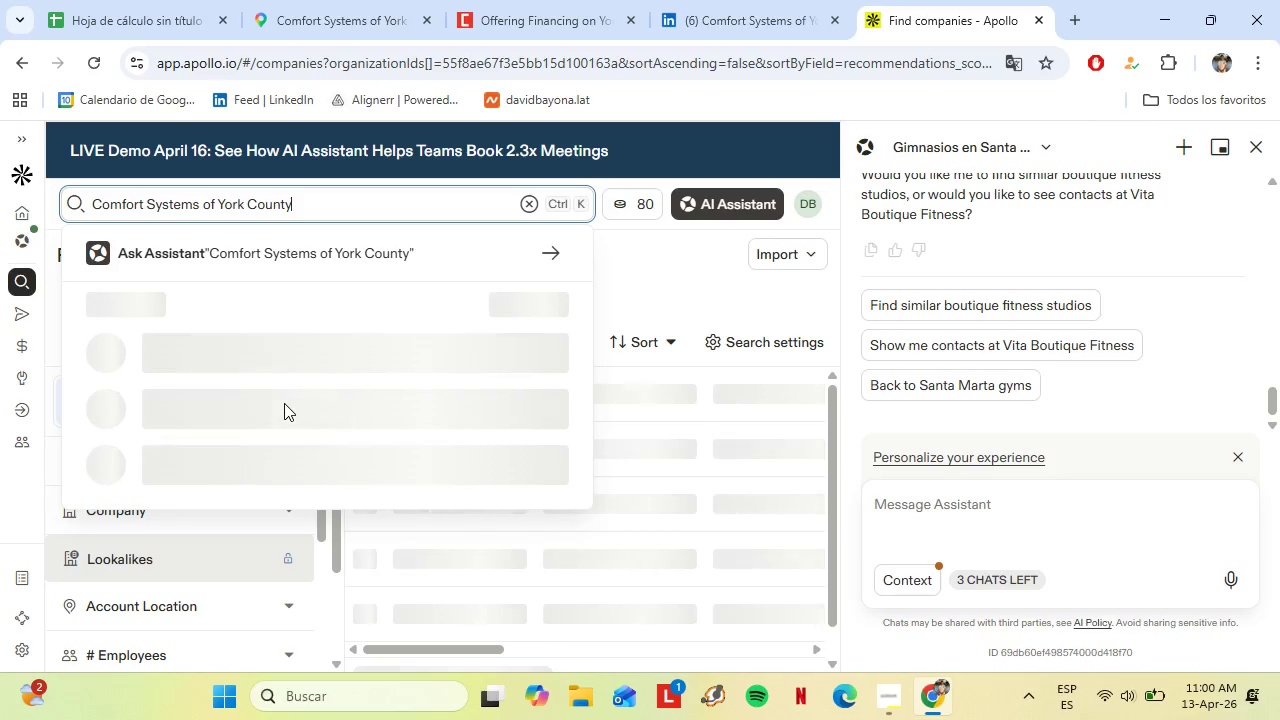 
left_click([929, 297])
 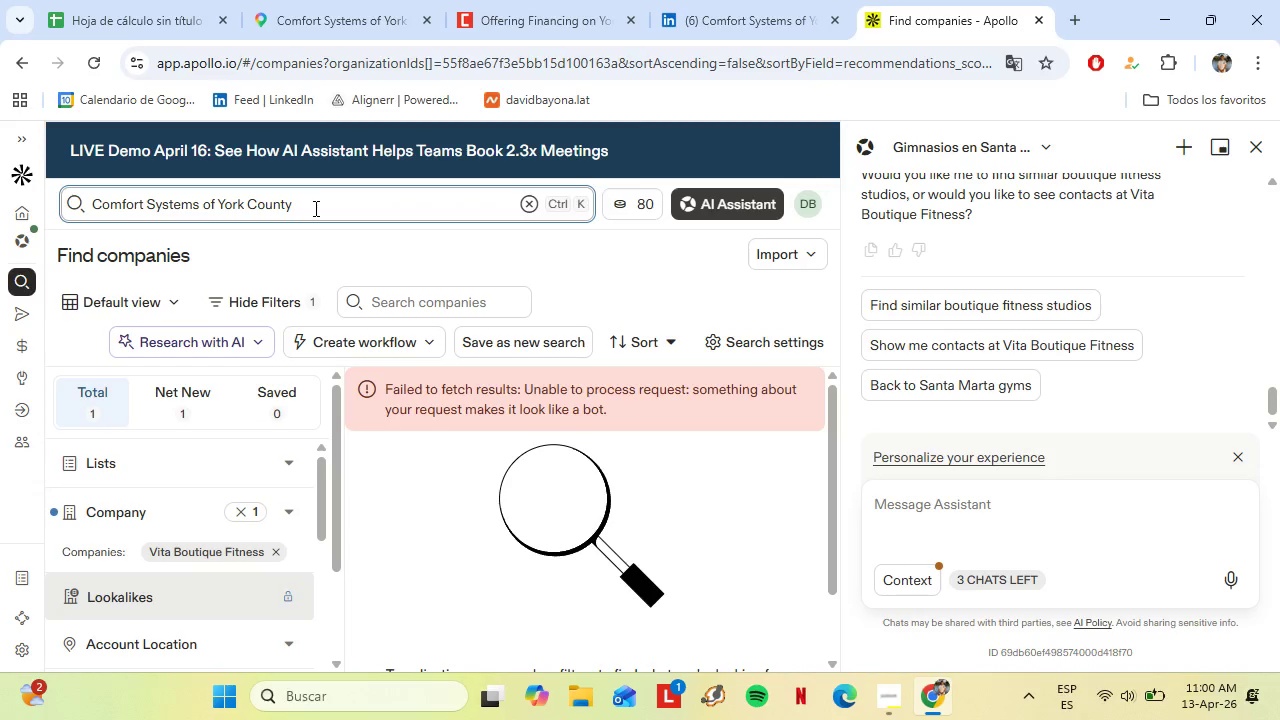 
left_click([314, 207])
 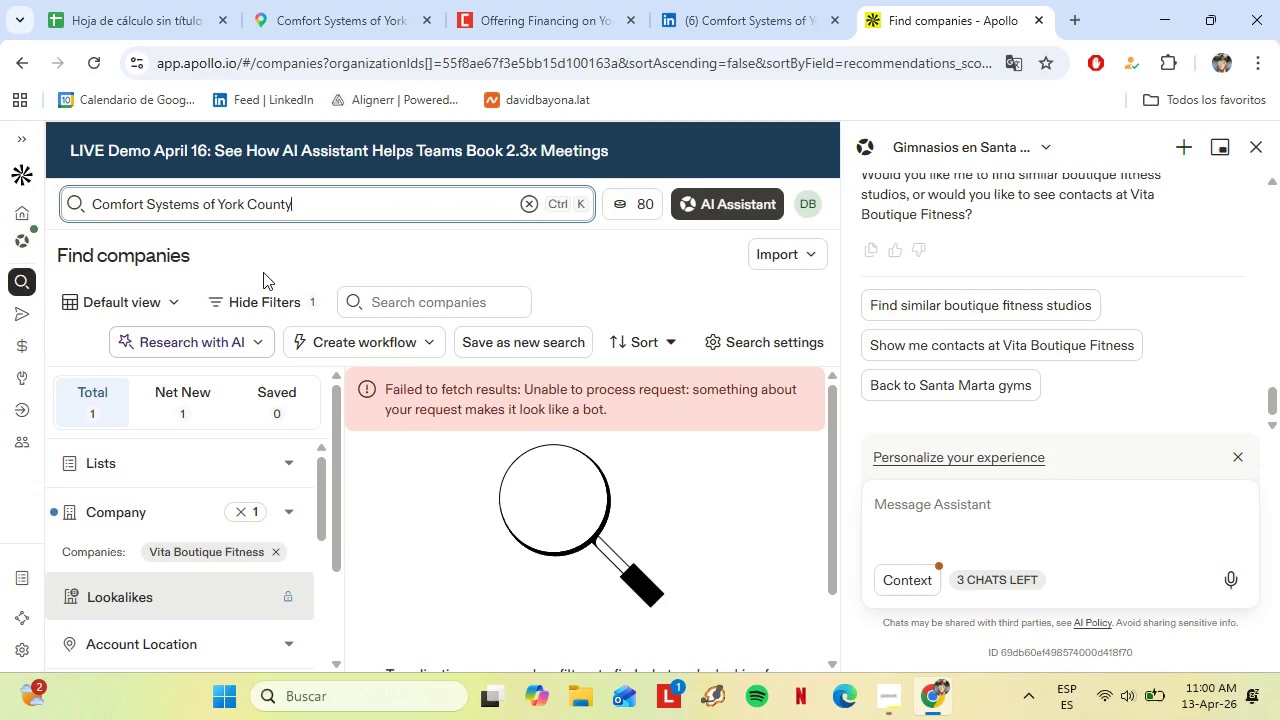 
scroll: coordinate [237, 454], scroll_direction: down, amount: 1.0
 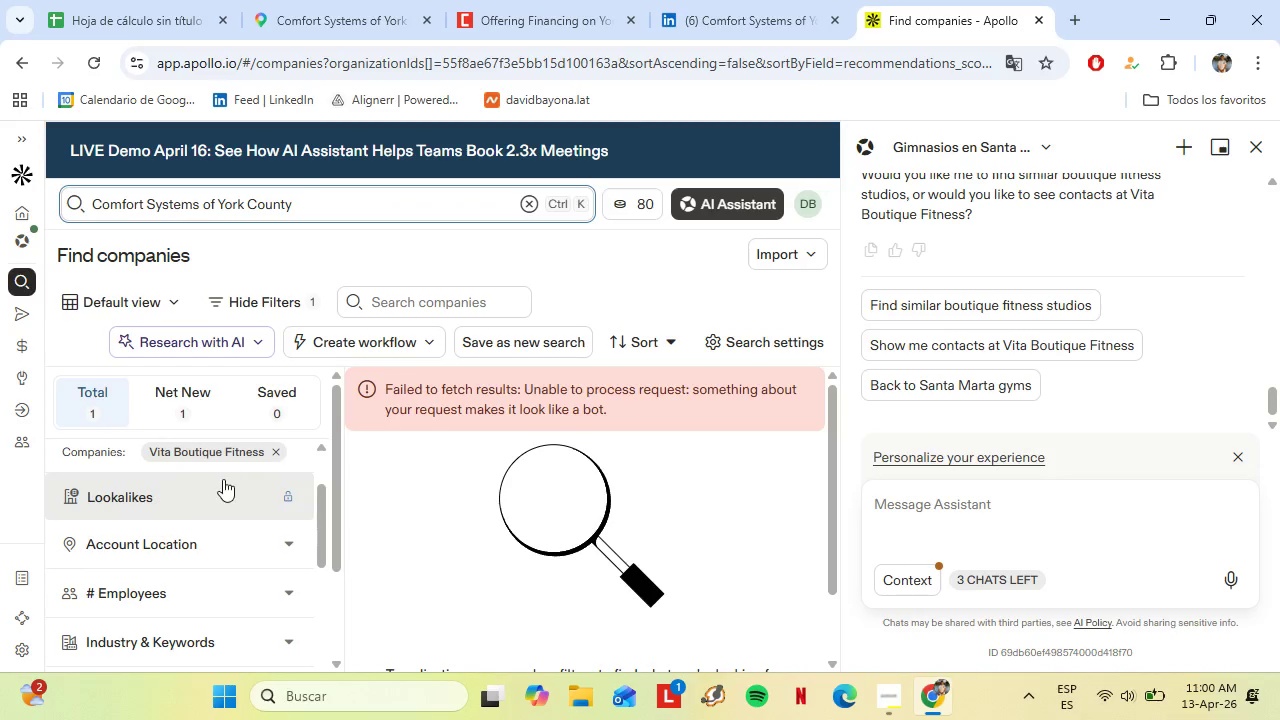 
scroll: coordinate [223, 485], scroll_direction: up, amount: 1.0
 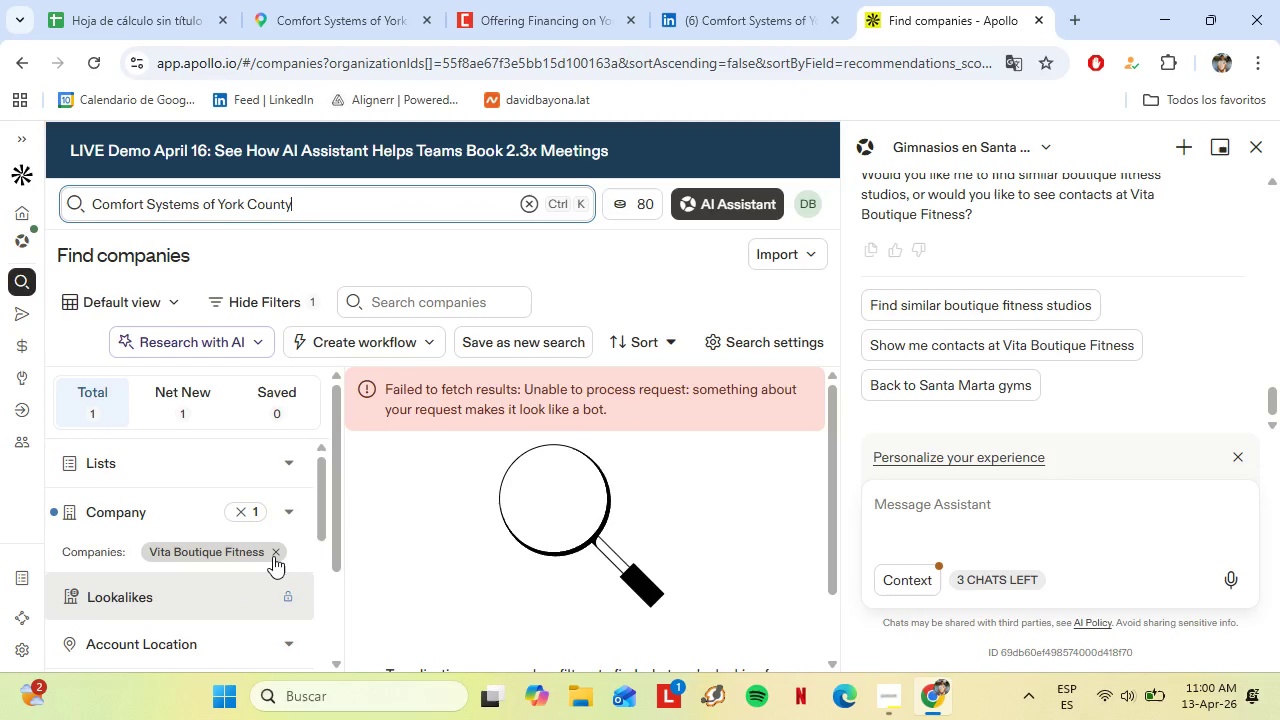 
left_click([273, 555])
 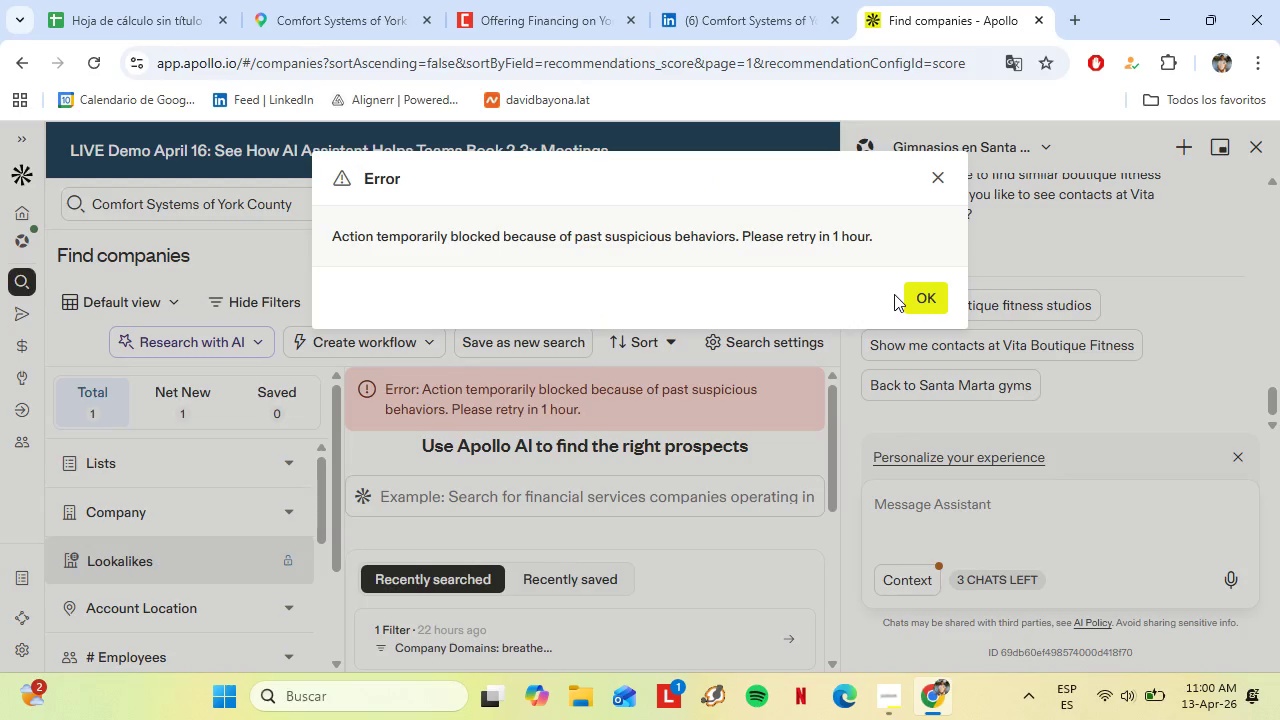 
wait(6.47)
 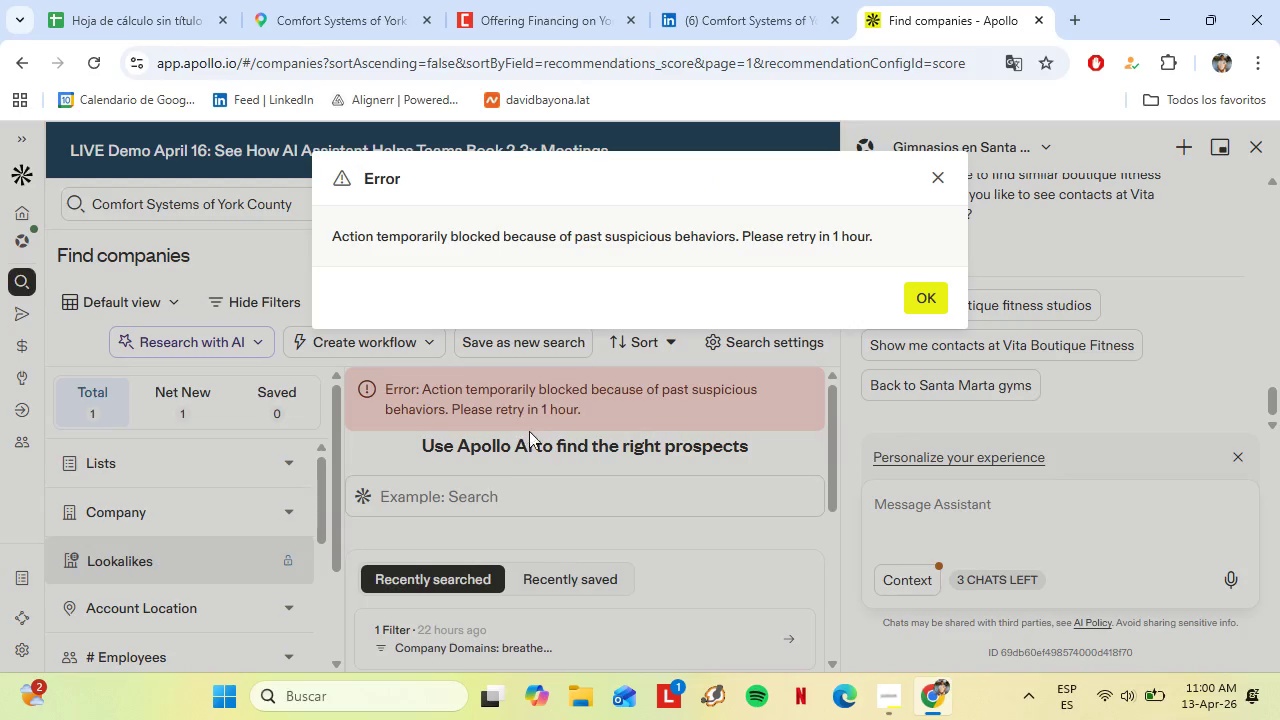 
left_click([908, 286])
 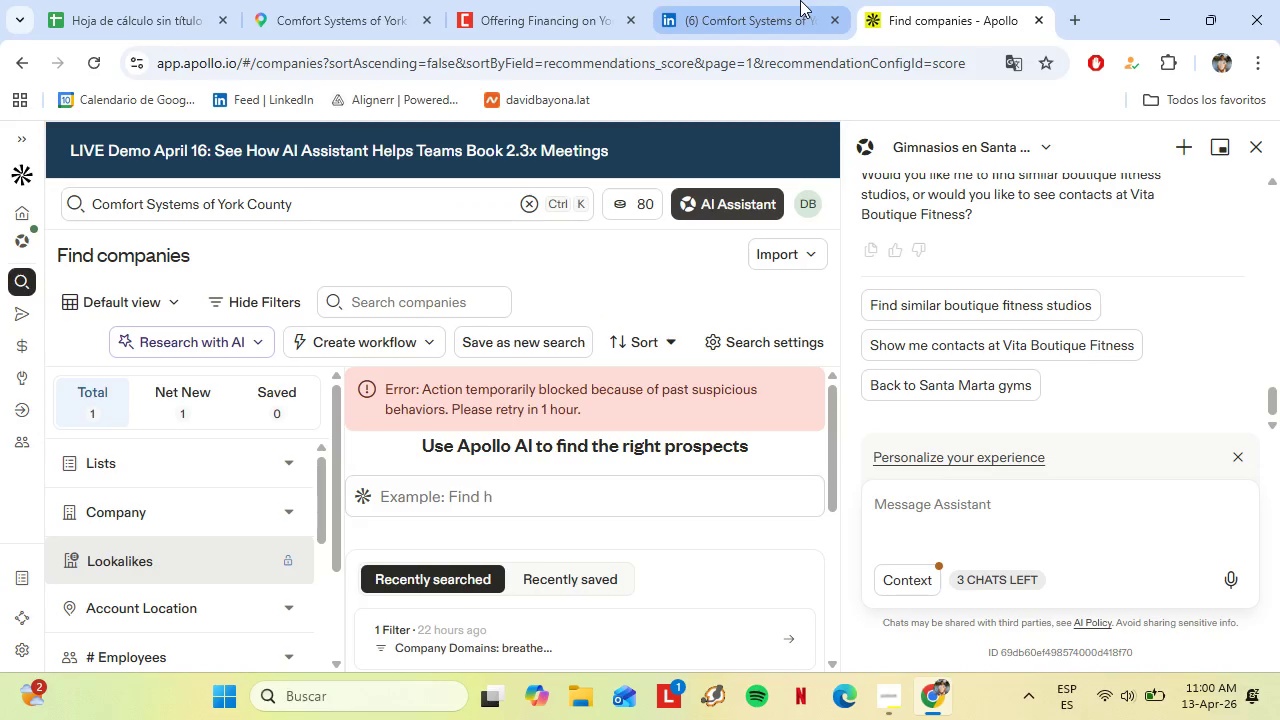 
left_click([791, 1])
 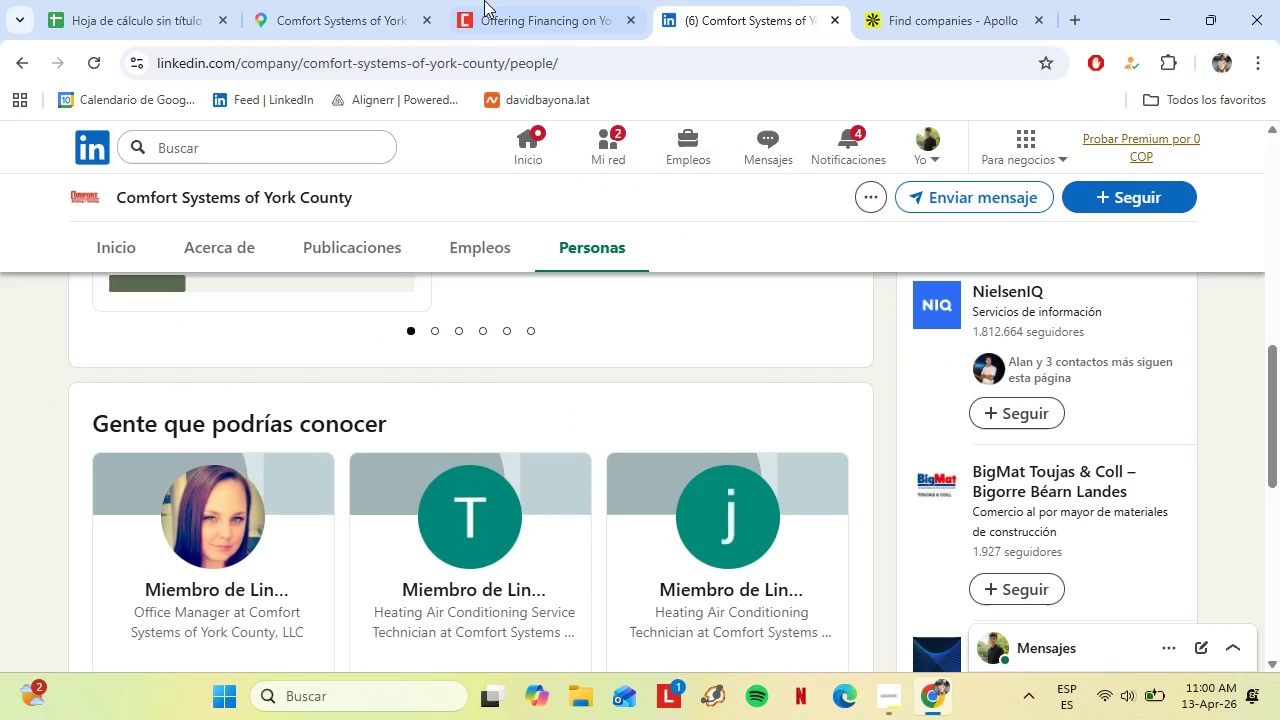 
left_click([482, 0])
 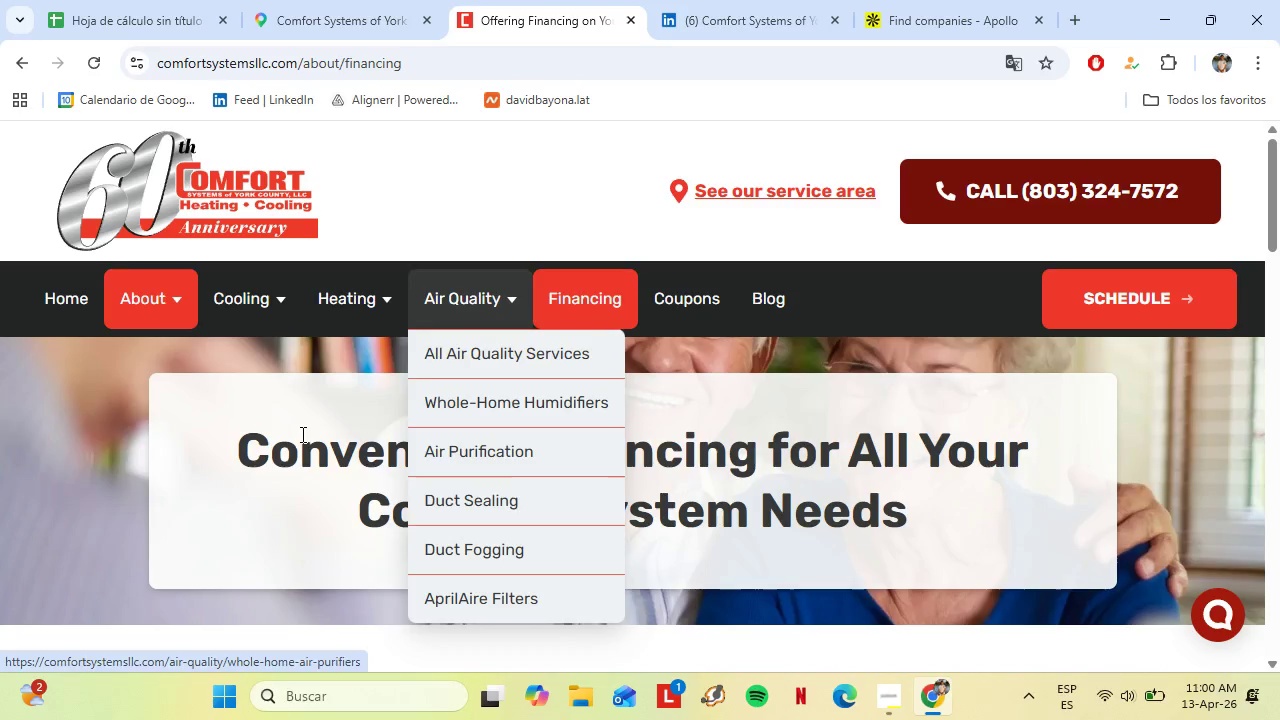 
scroll: coordinate [497, 500], scroll_direction: down, amount: 19.0
 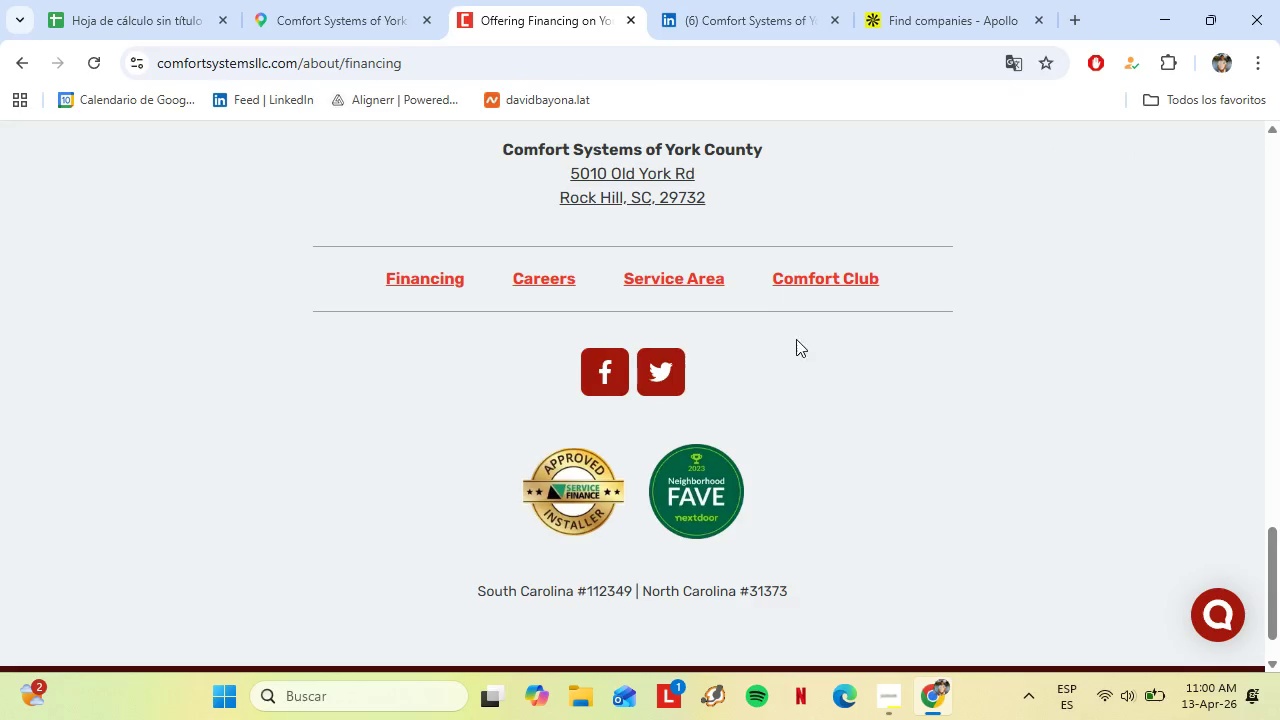 
scroll: coordinate [769, 420], scroll_direction: down, amount: 2.0
 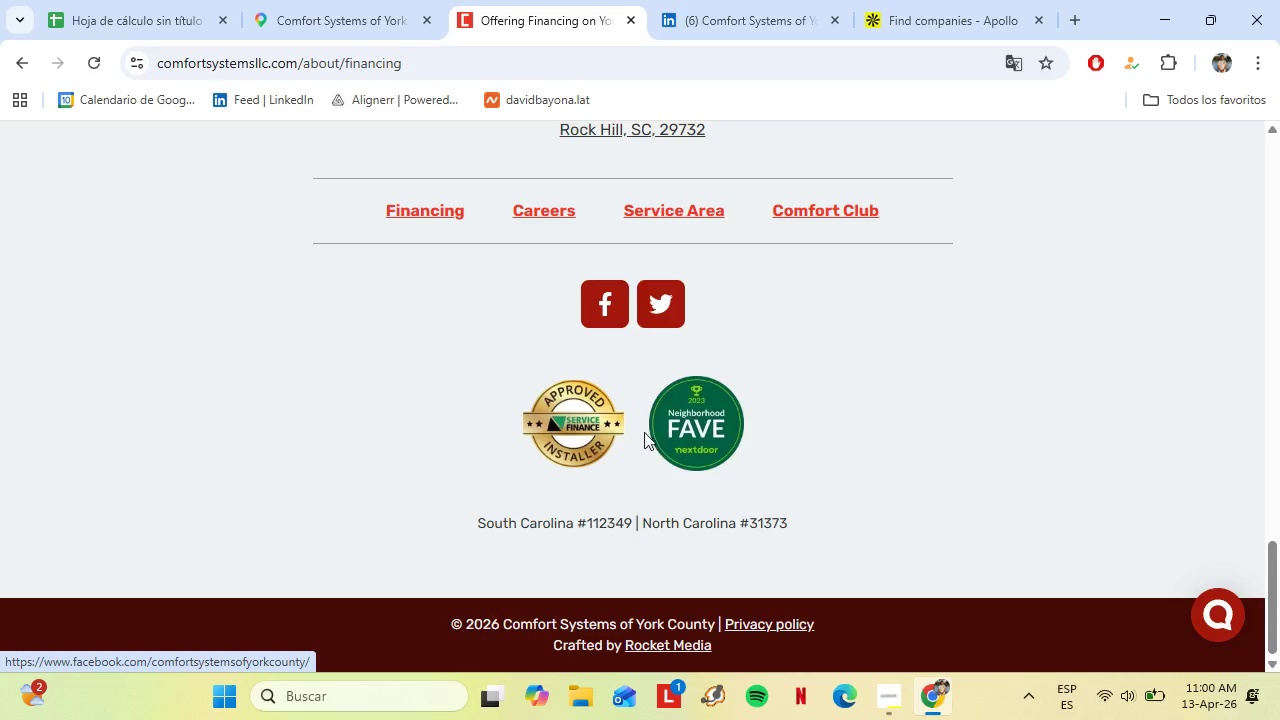 
scroll: coordinate [492, 499], scroll_direction: up, amount: 19.0
 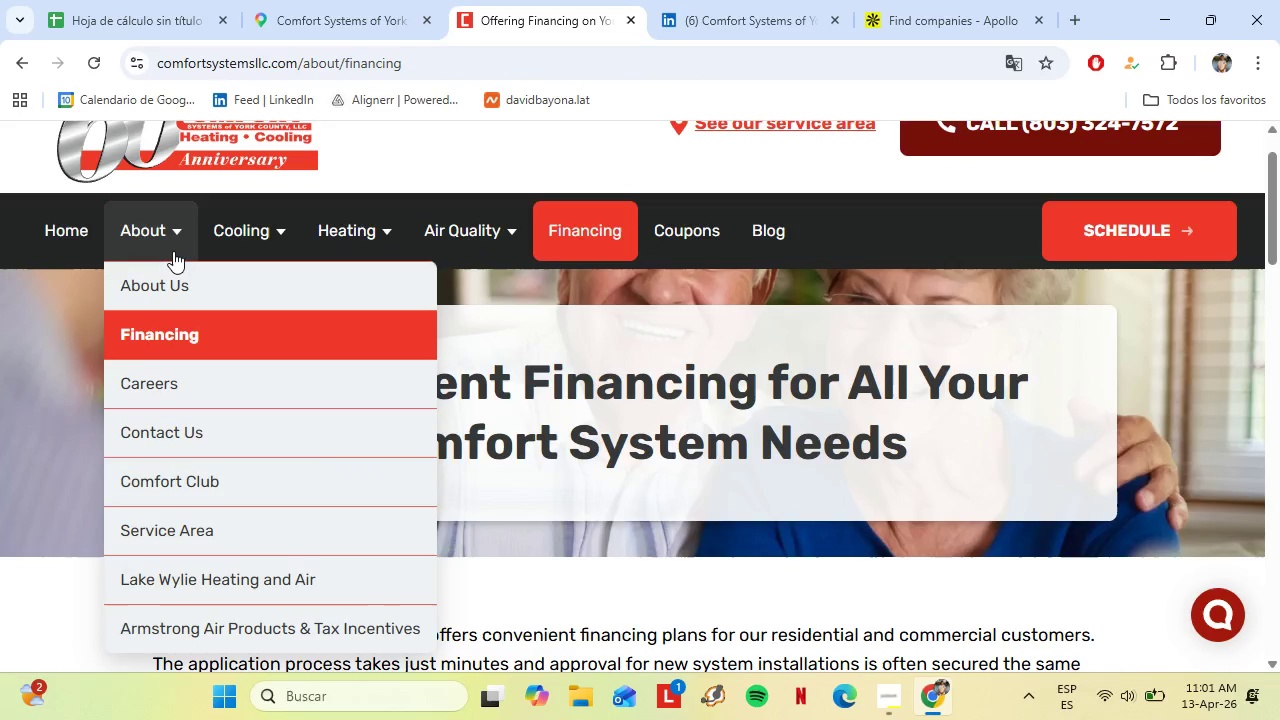 
mouse_move([261, 228])
 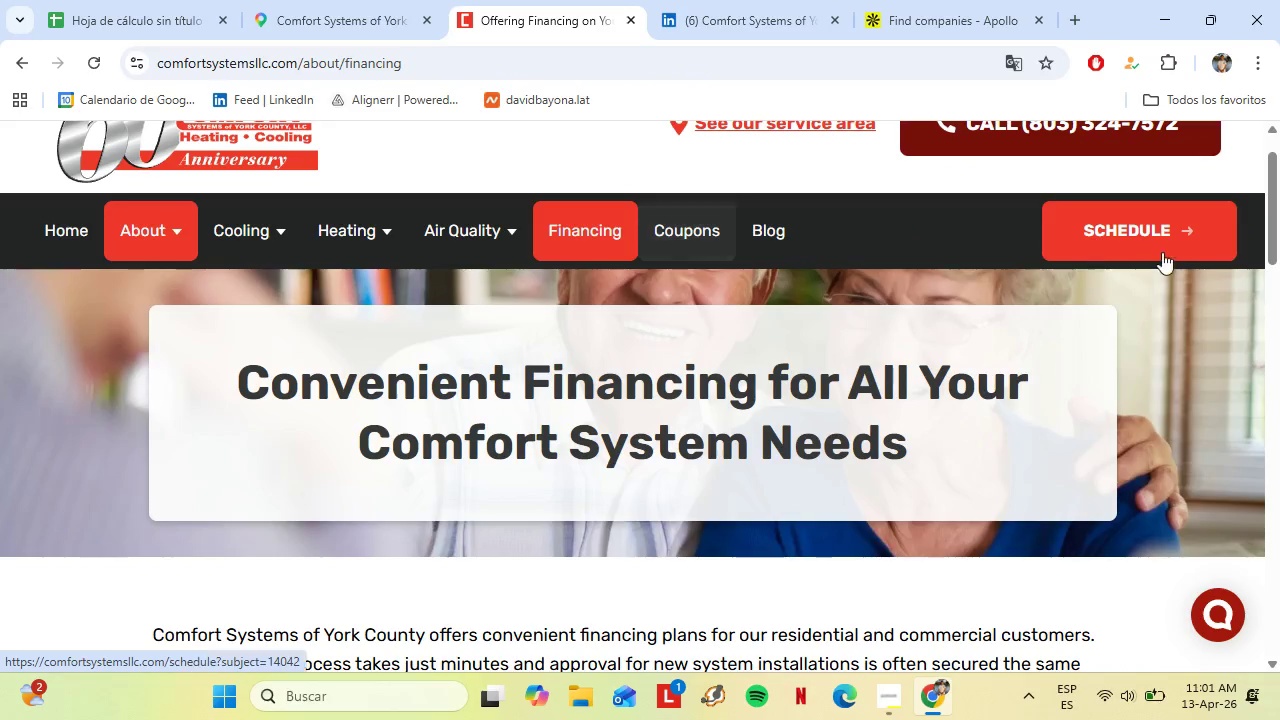 
left_click([766, 238])
 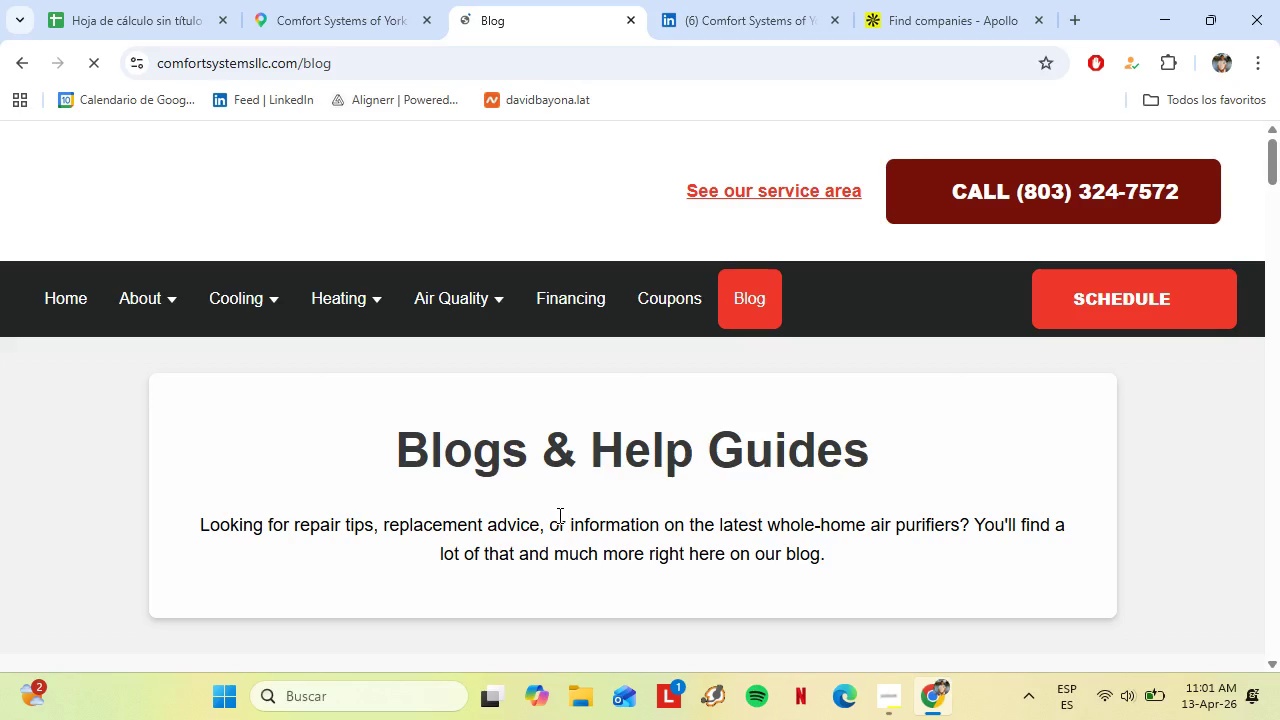 
scroll: coordinate [559, 507], scroll_direction: down, amount: 56.0
 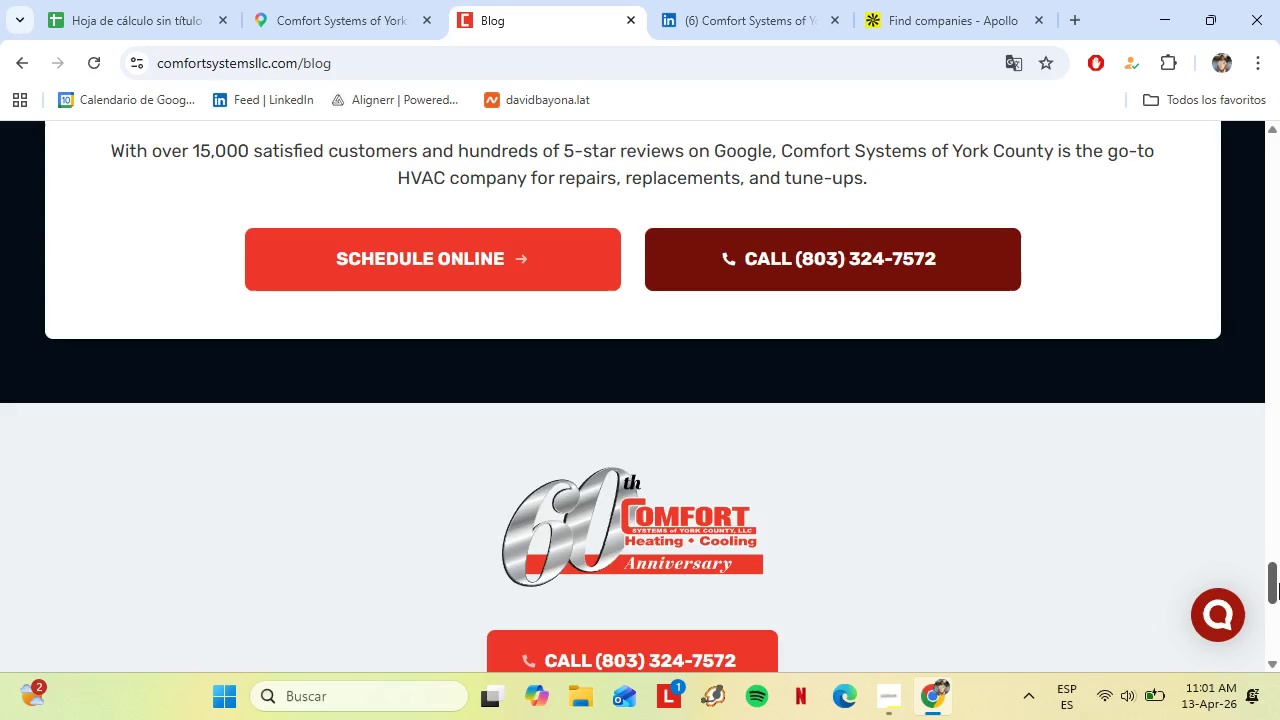 
left_click_drag(start_coordinate=[1279, 582], to_coordinate=[1279, 242])